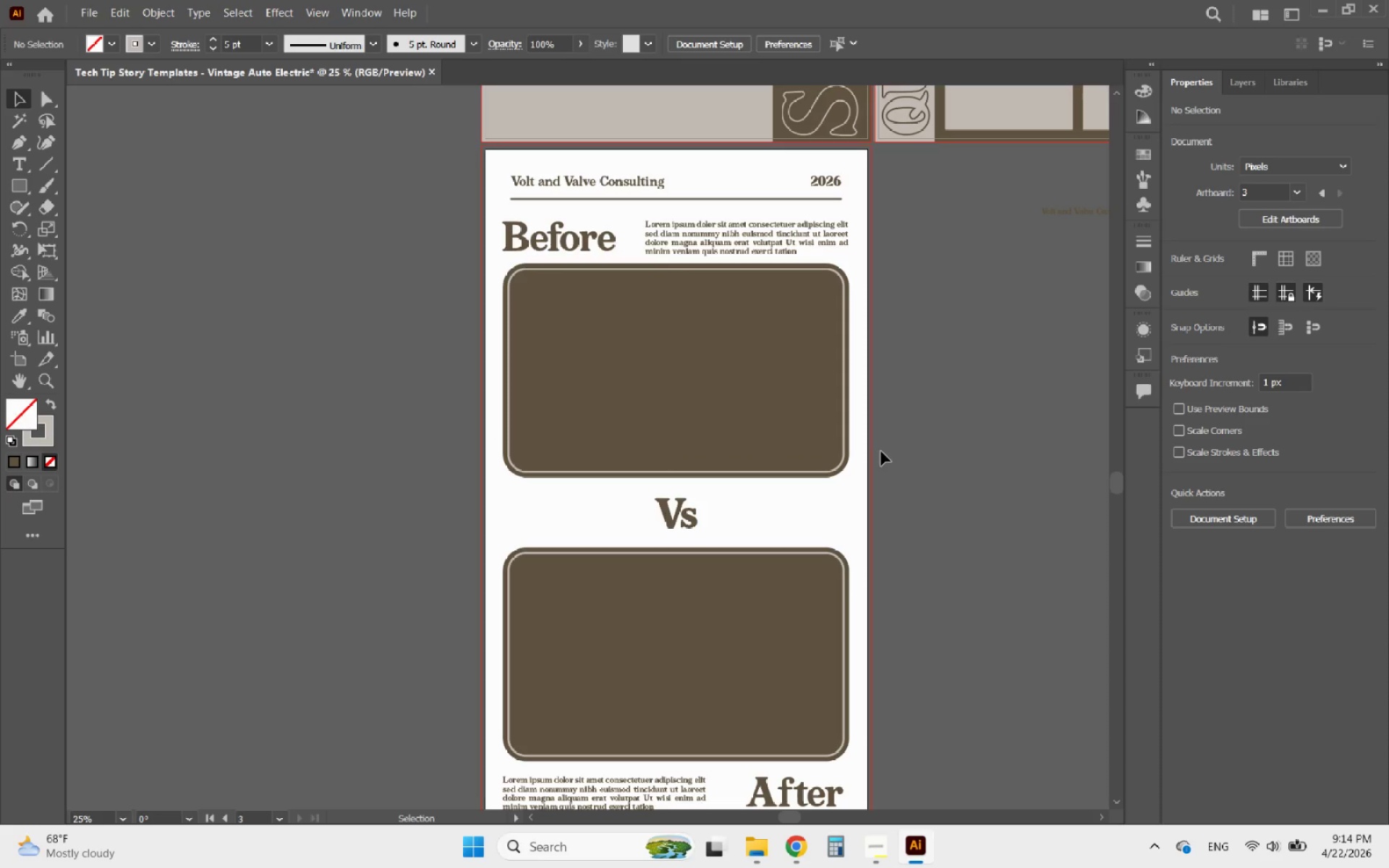 
scroll: coordinate [854, 466], scroll_direction: down, amount: 2.0
 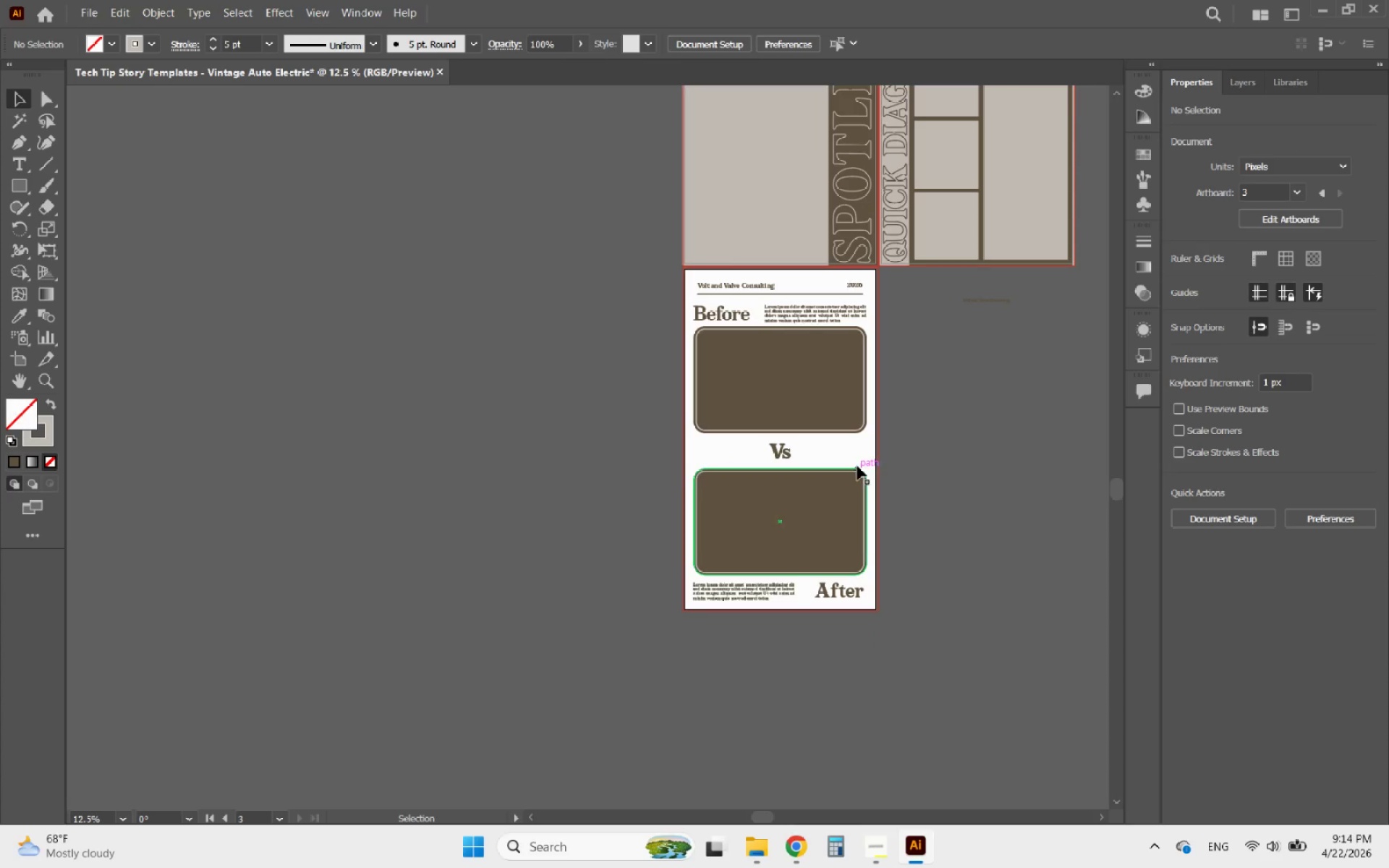 
left_click_drag(start_coordinate=[881, 451], to_coordinate=[737, 395])
 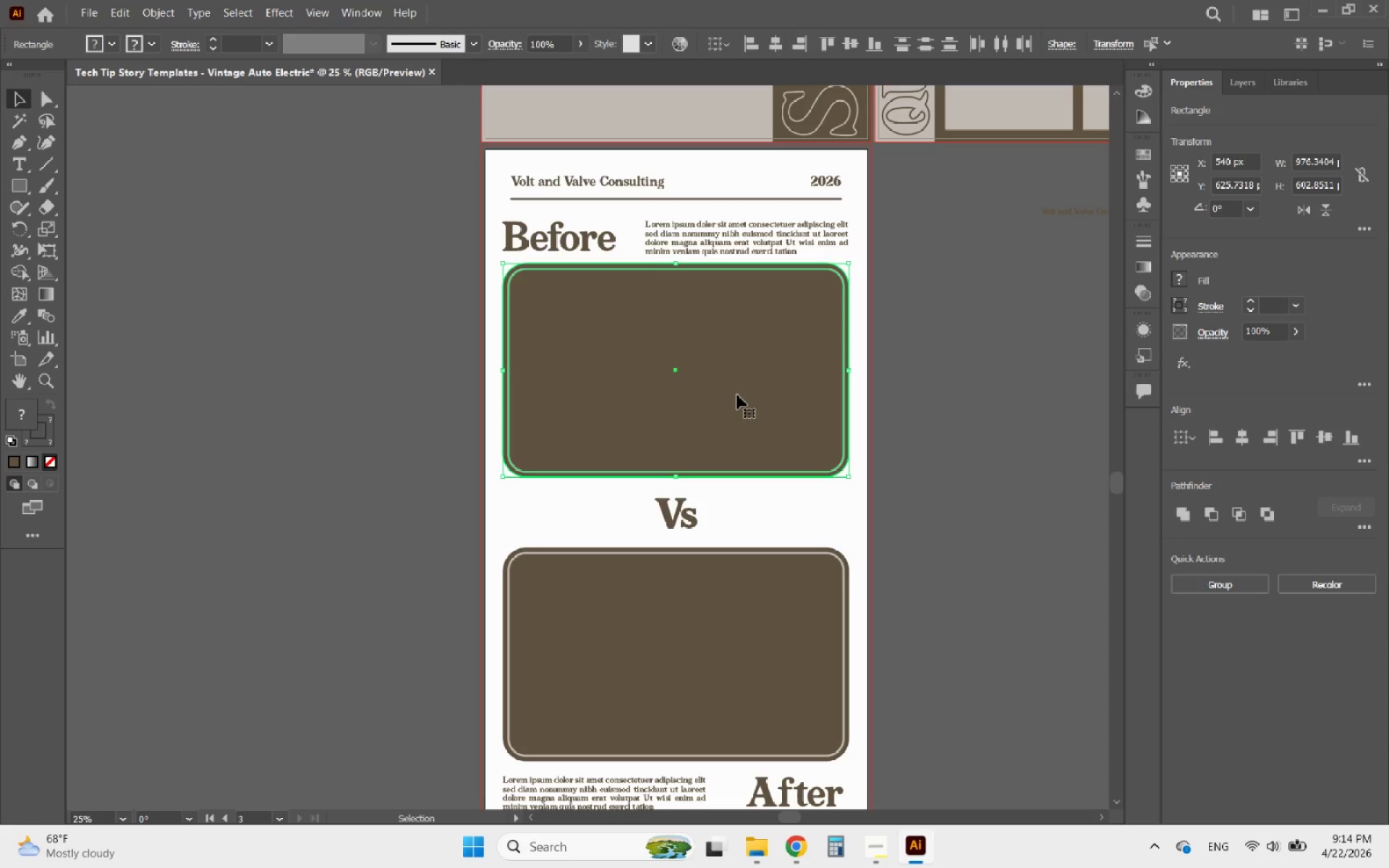 
scroll: coordinate [885, 390], scroll_direction: up, amount: 1.0
 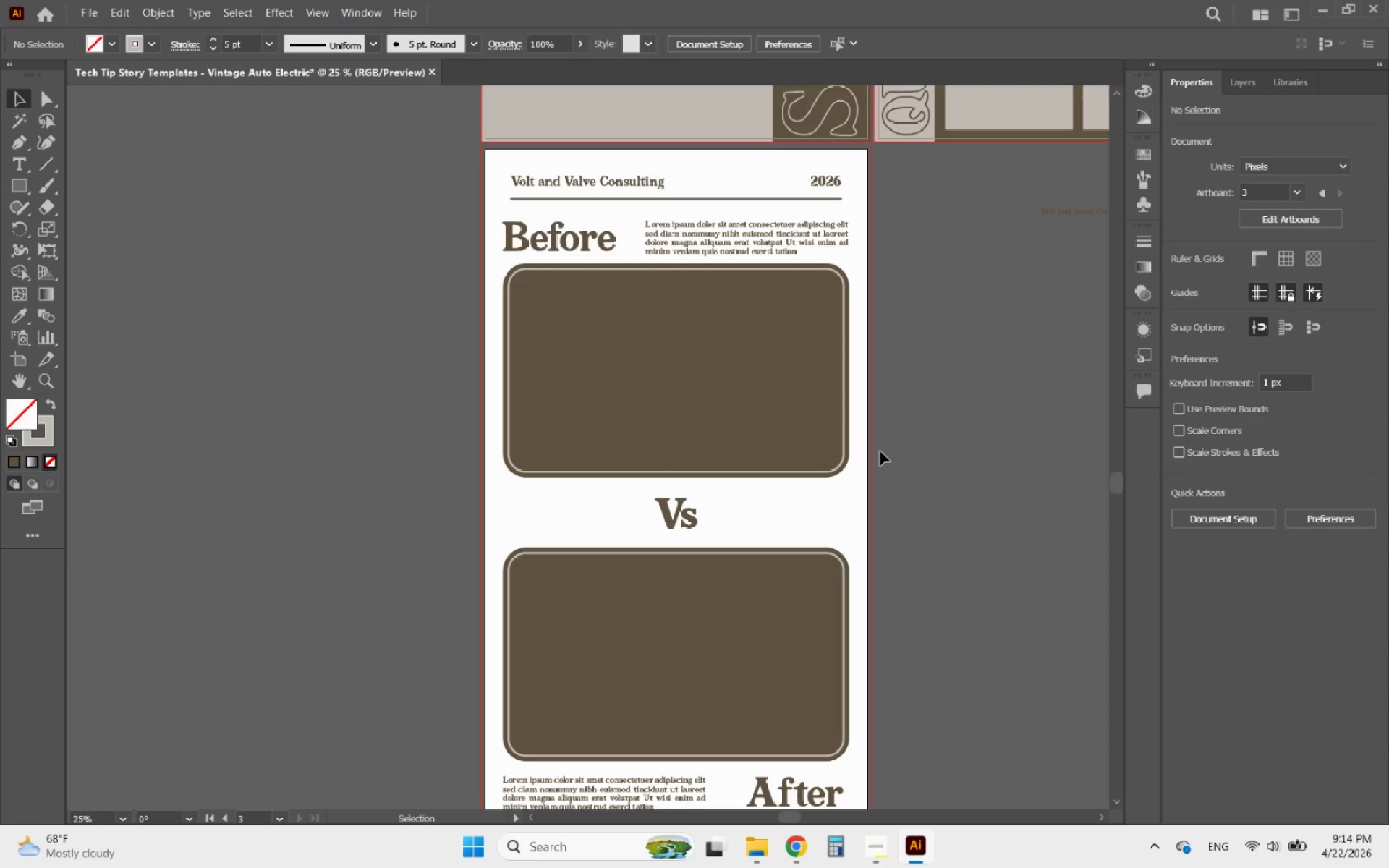 
key(ArrowDown)
 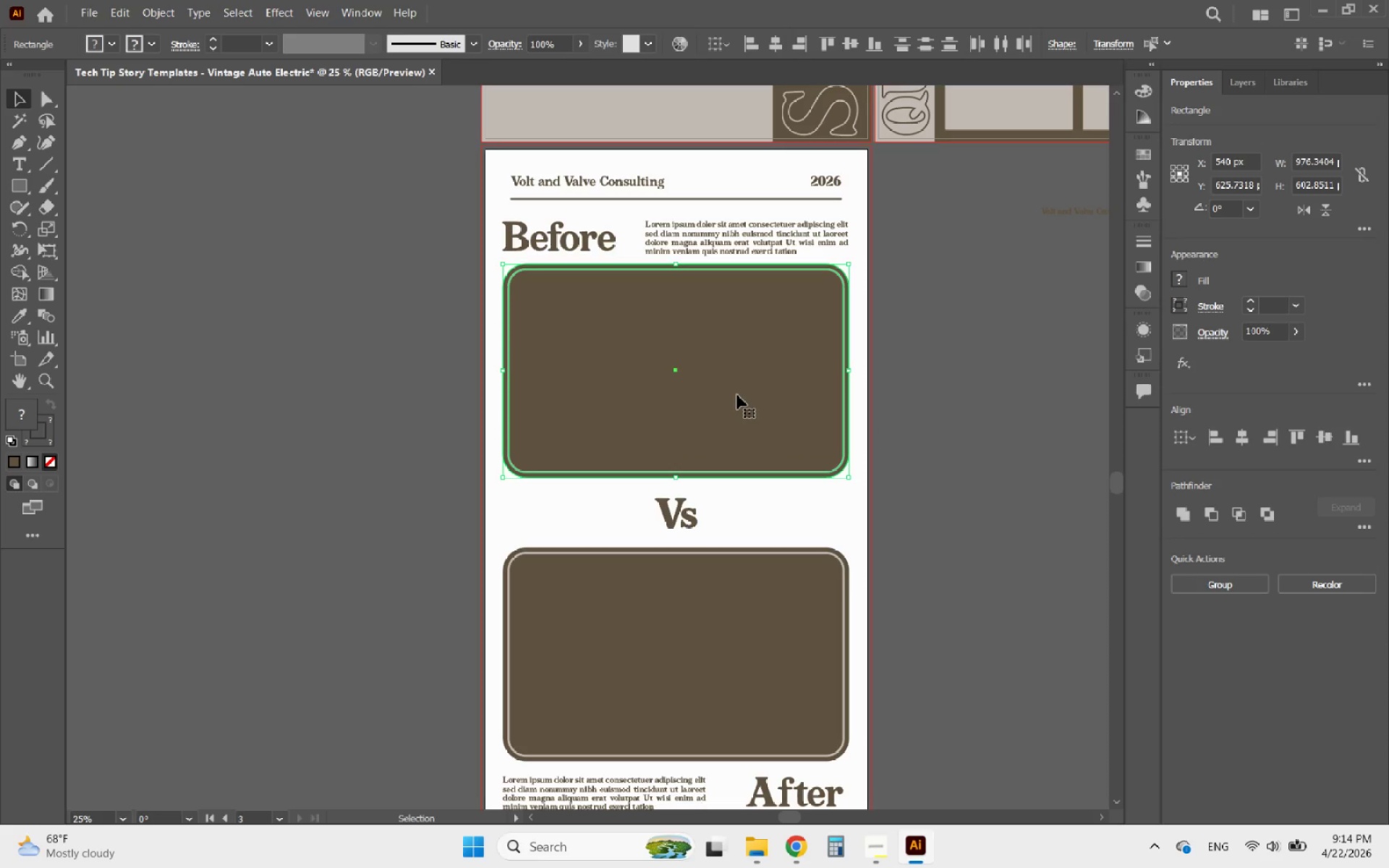 
key(ArrowDown)
 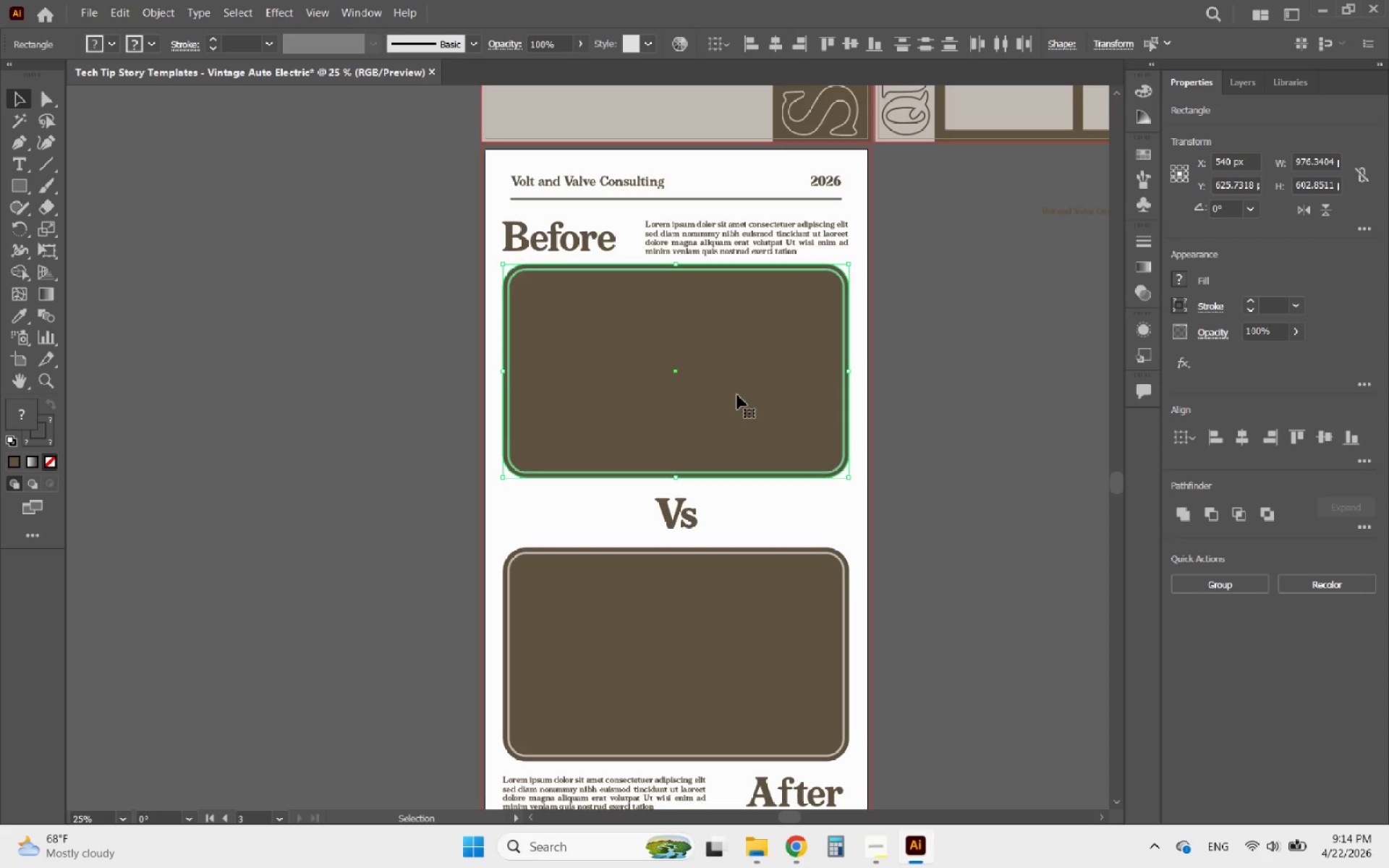 
key(ArrowDown)
 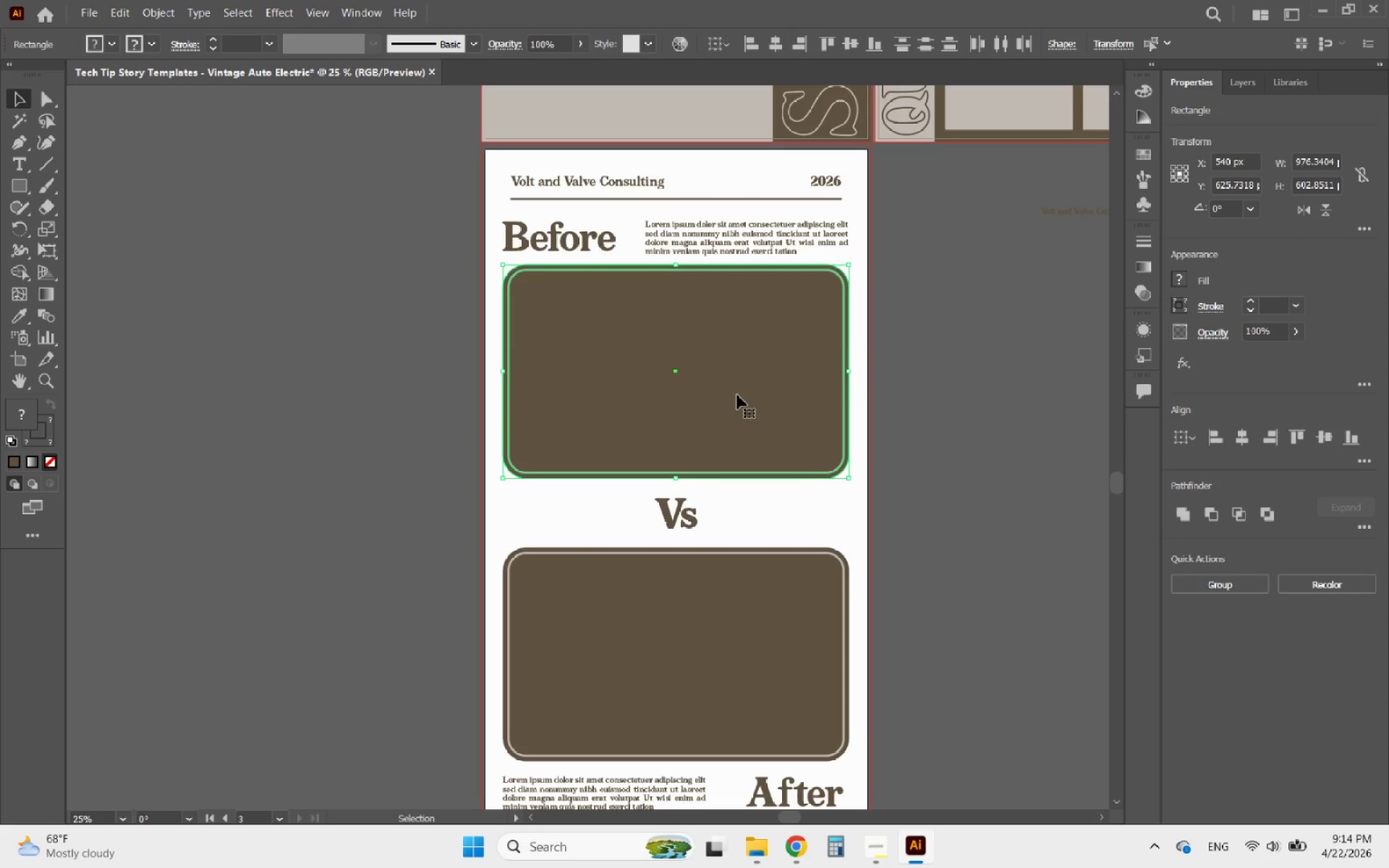 
key(ArrowDown)
 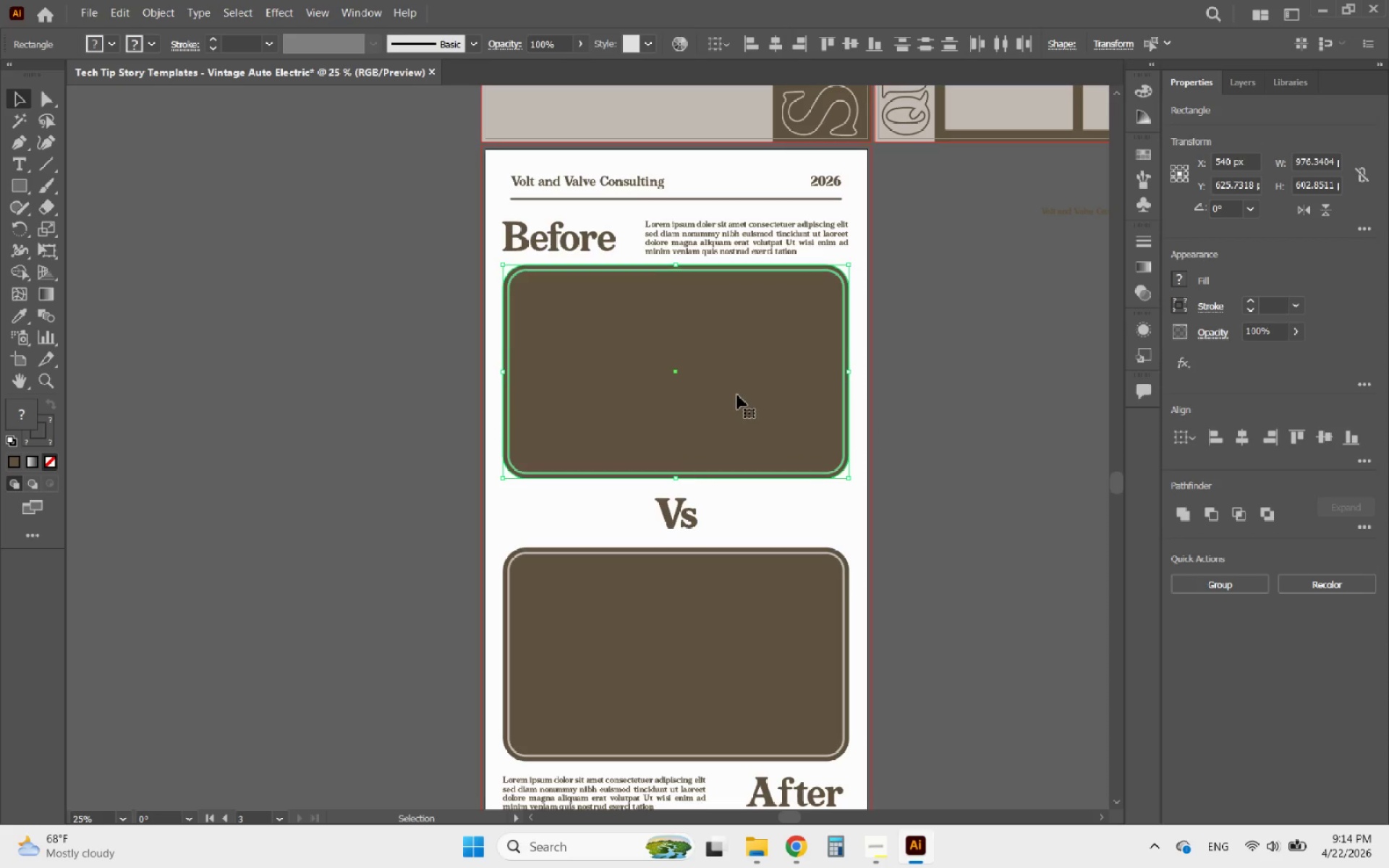 
key(ArrowDown)
 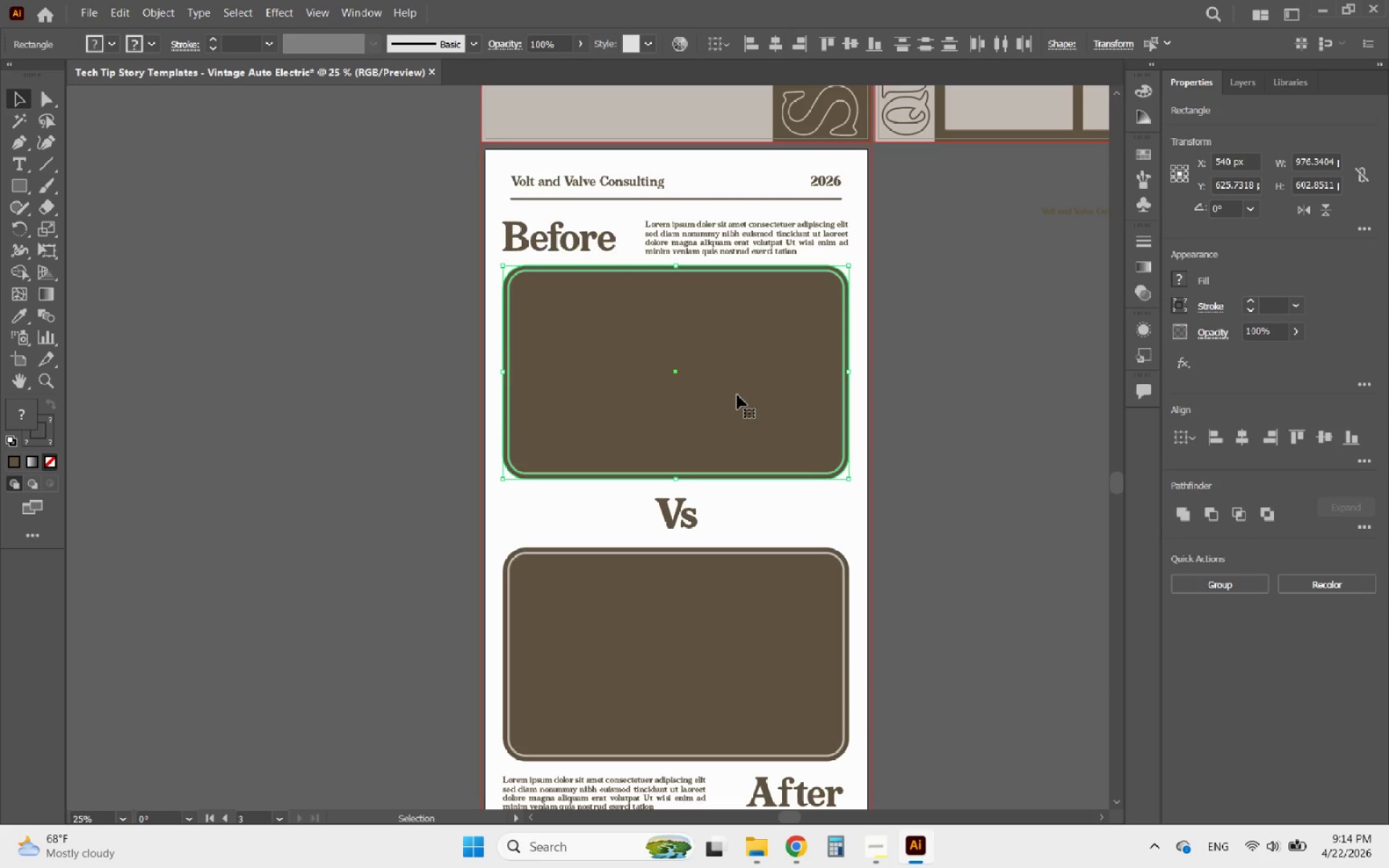 
key(ArrowDown)
 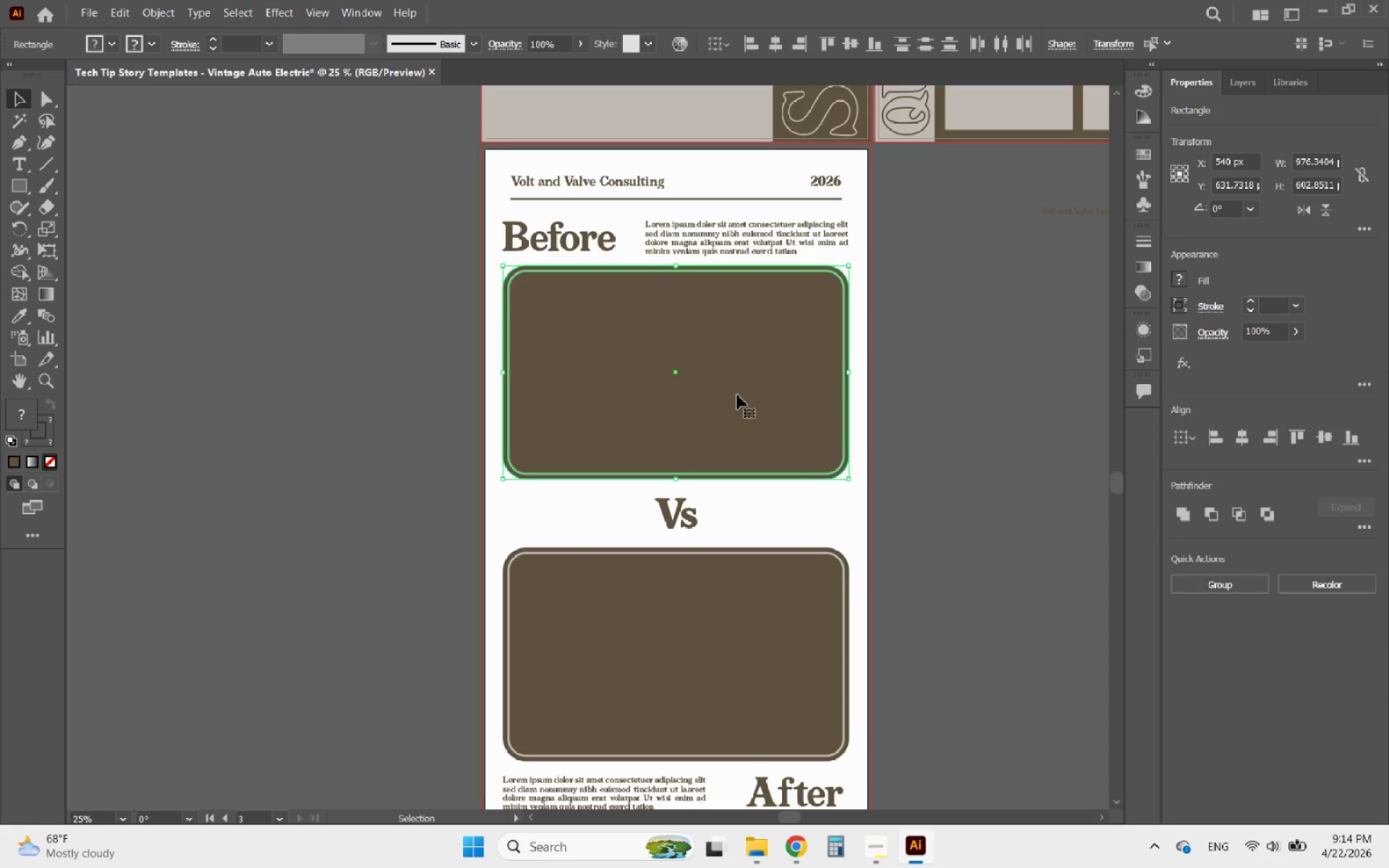 
key(ArrowDown)
 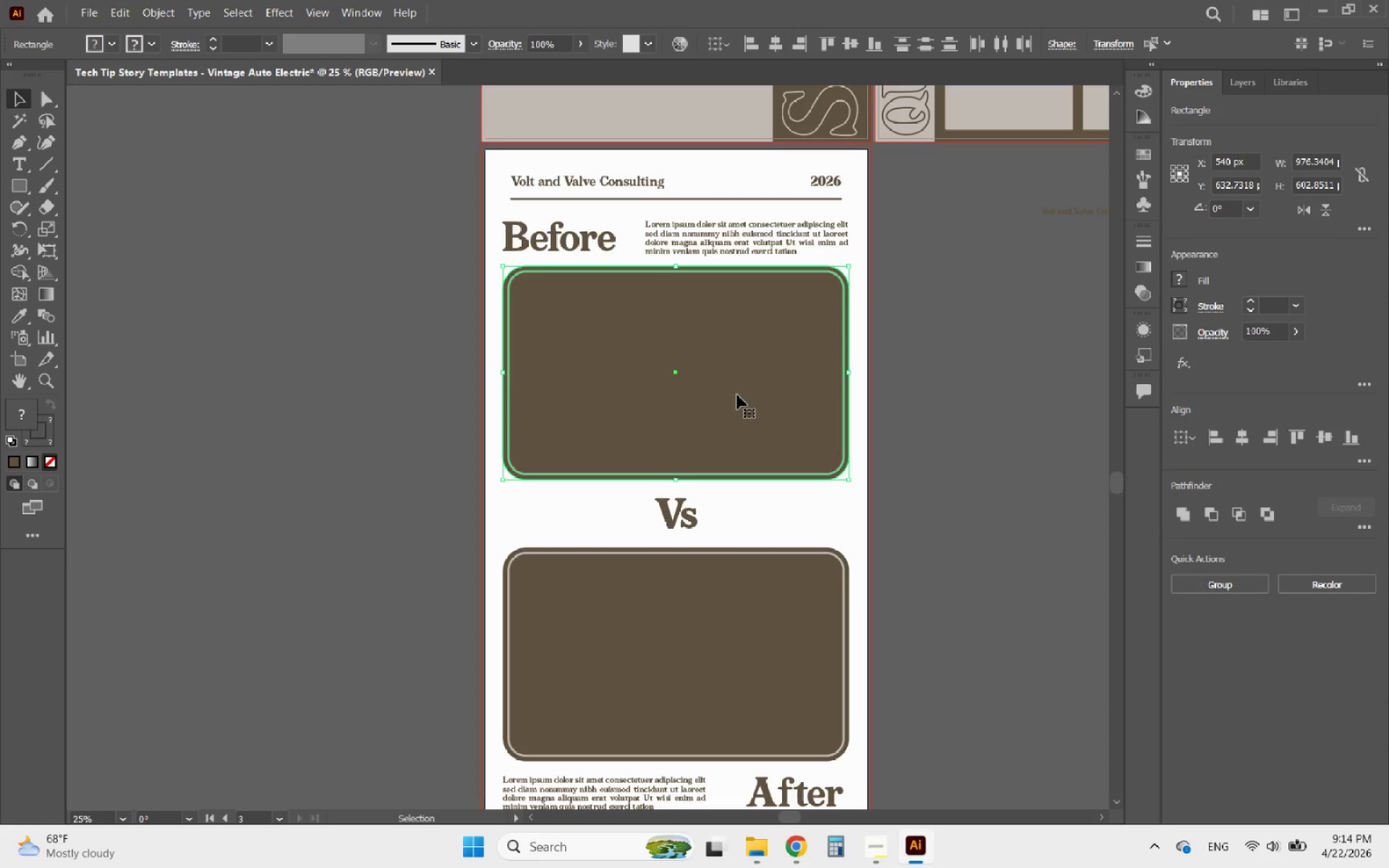 
key(ArrowDown)
 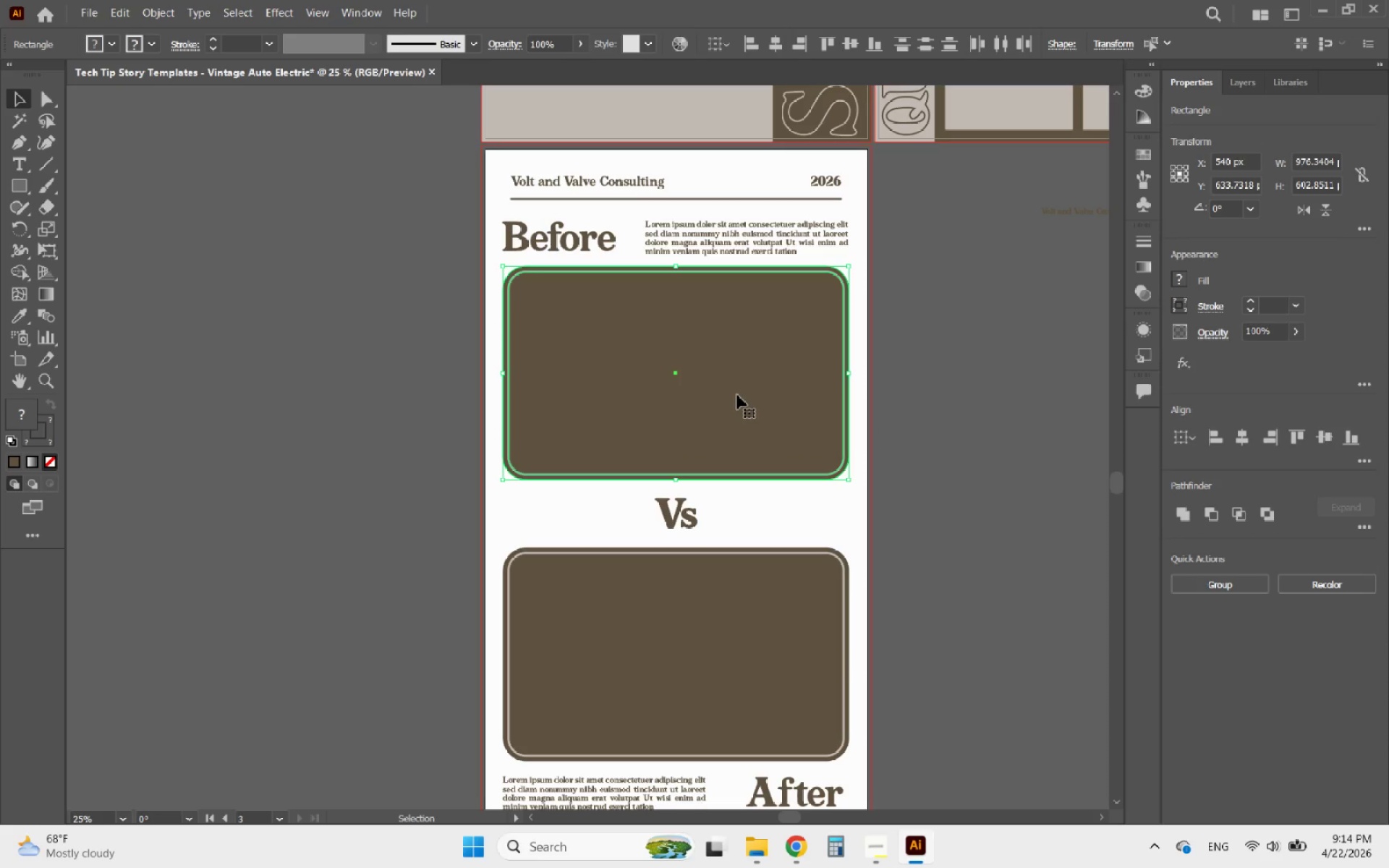 
left_click_drag(start_coordinate=[870, 576], to_coordinate=[798, 556])
 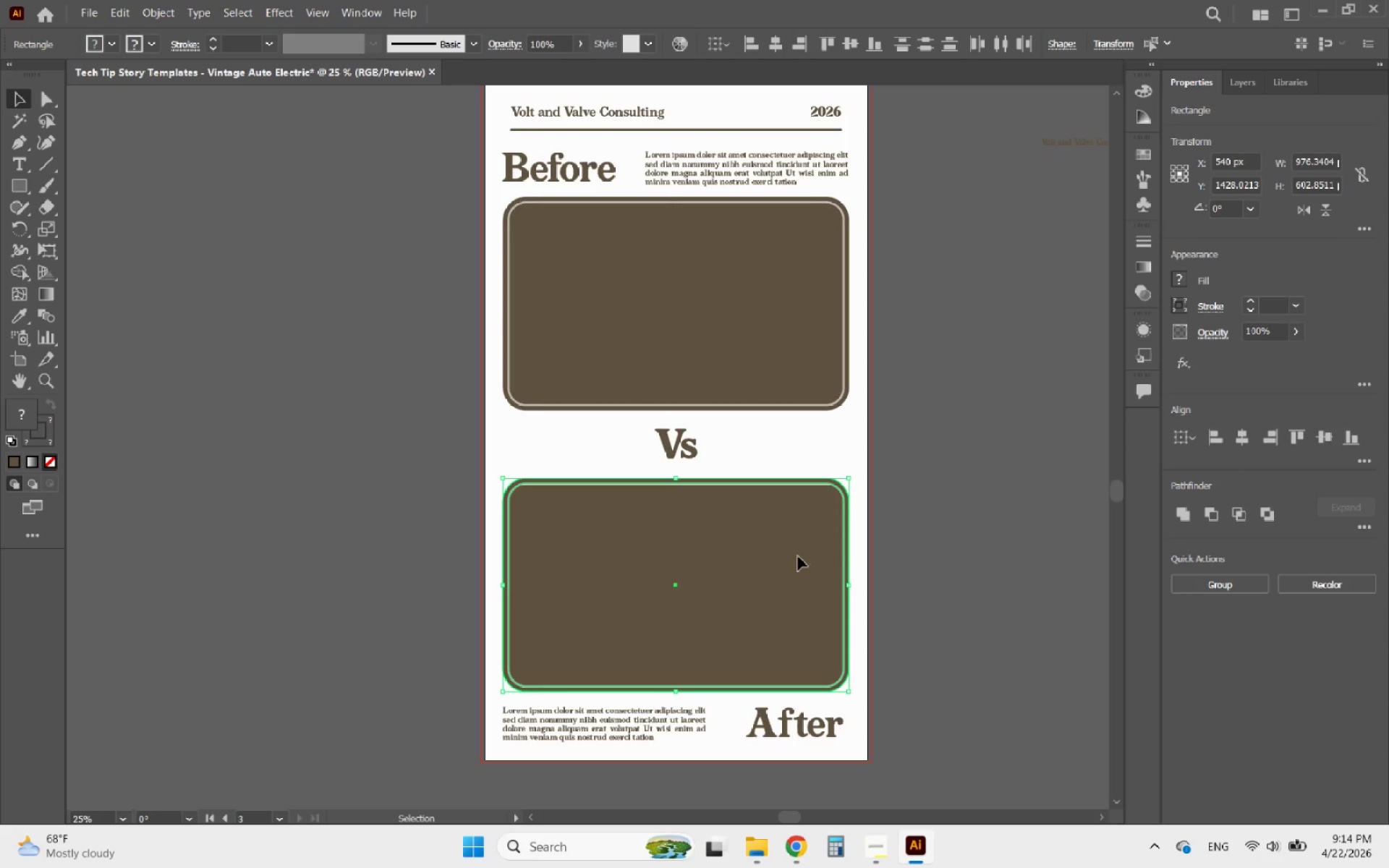 
scroll: coordinate [857, 473], scroll_direction: down, amount: 3.0
 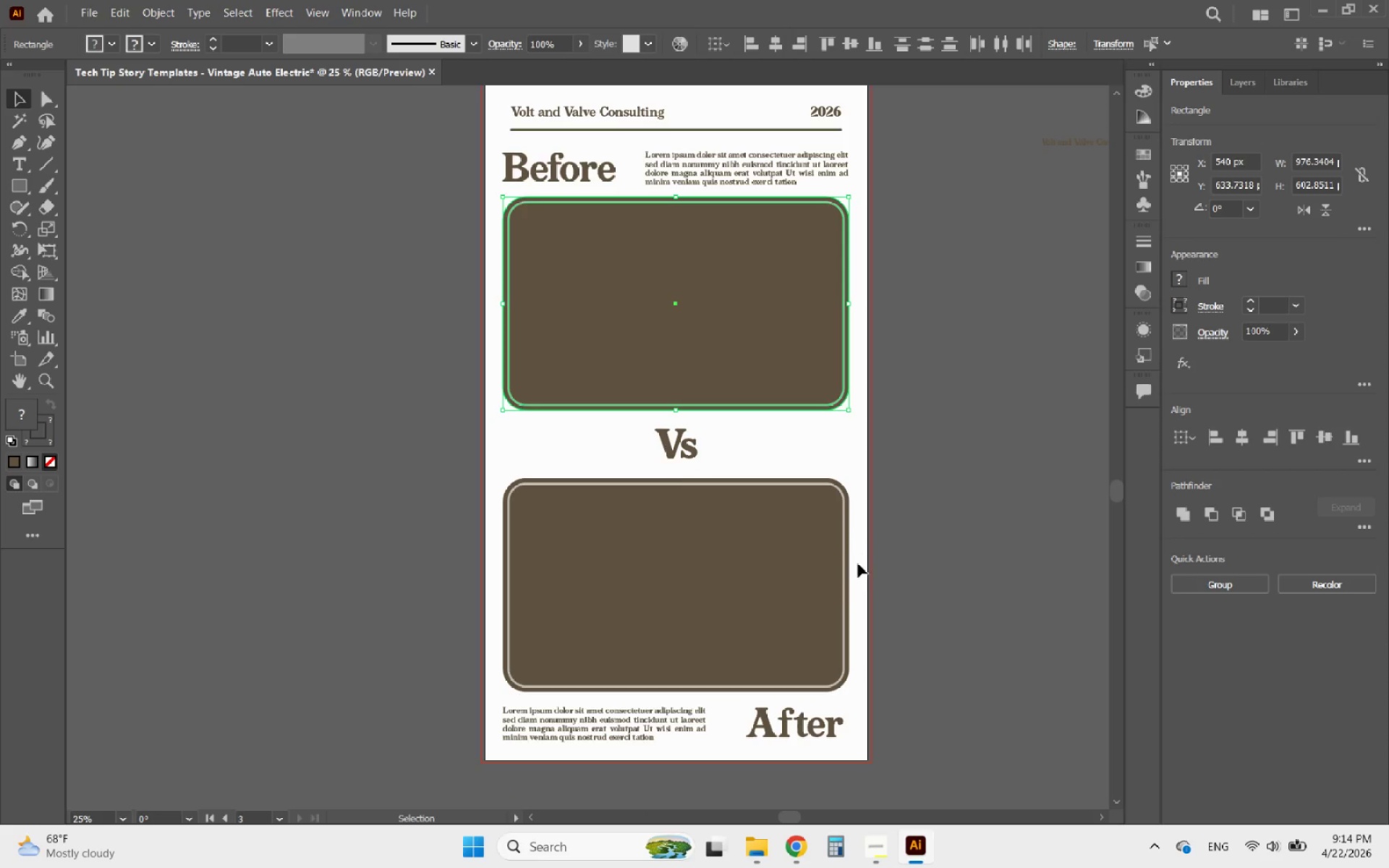 
key(ArrowUp)
 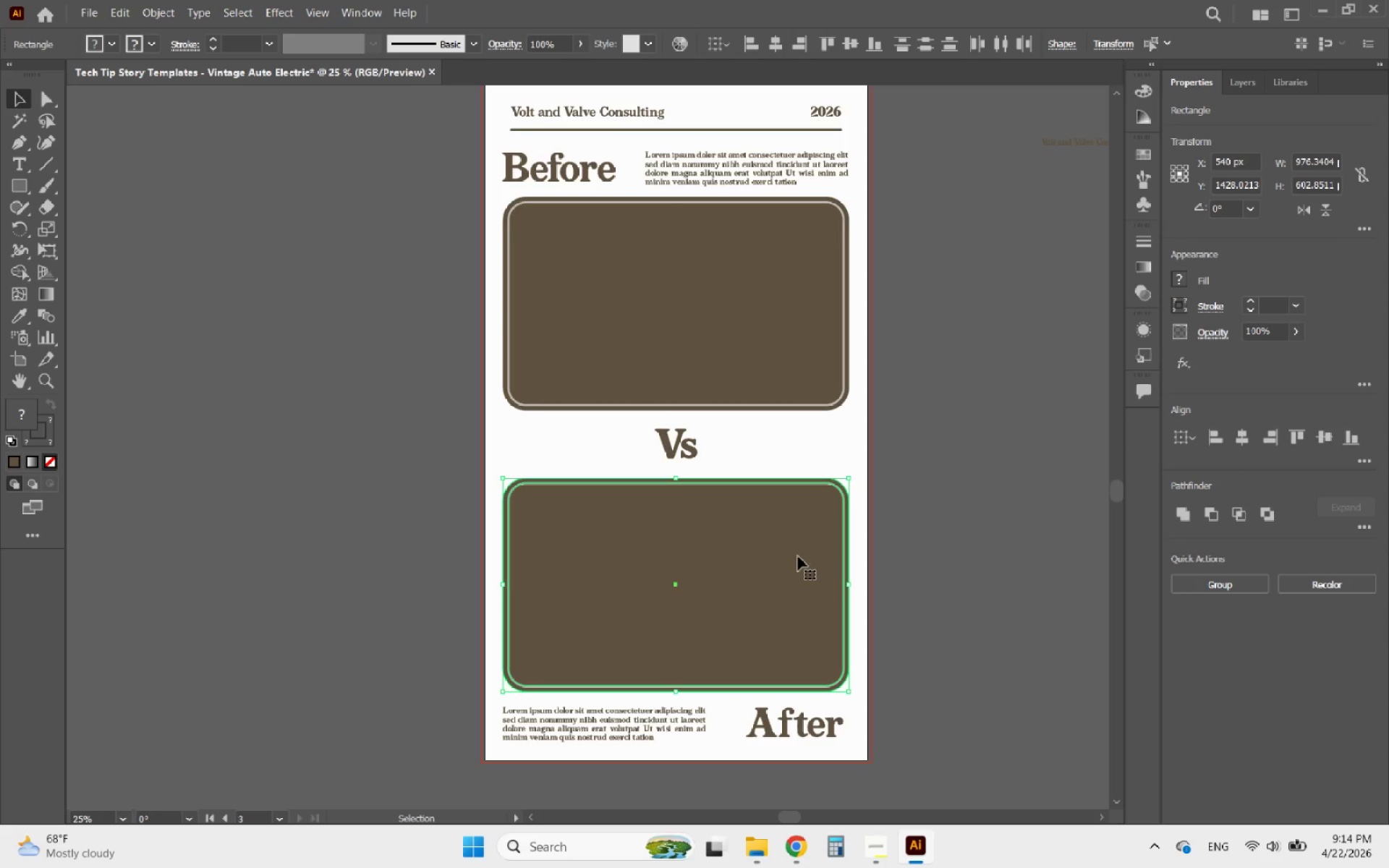 
key(ArrowUp)
 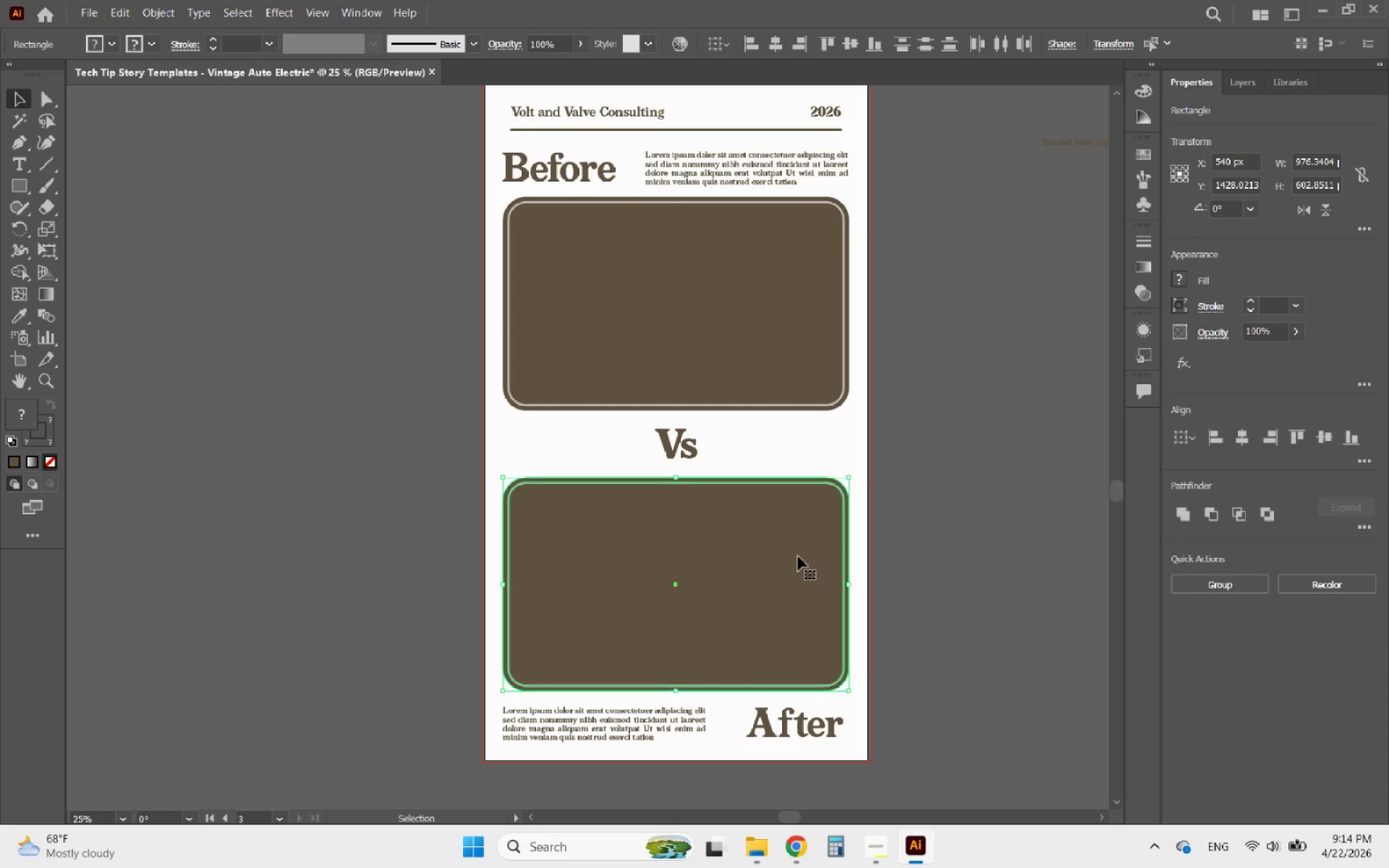 
key(ArrowUp)
 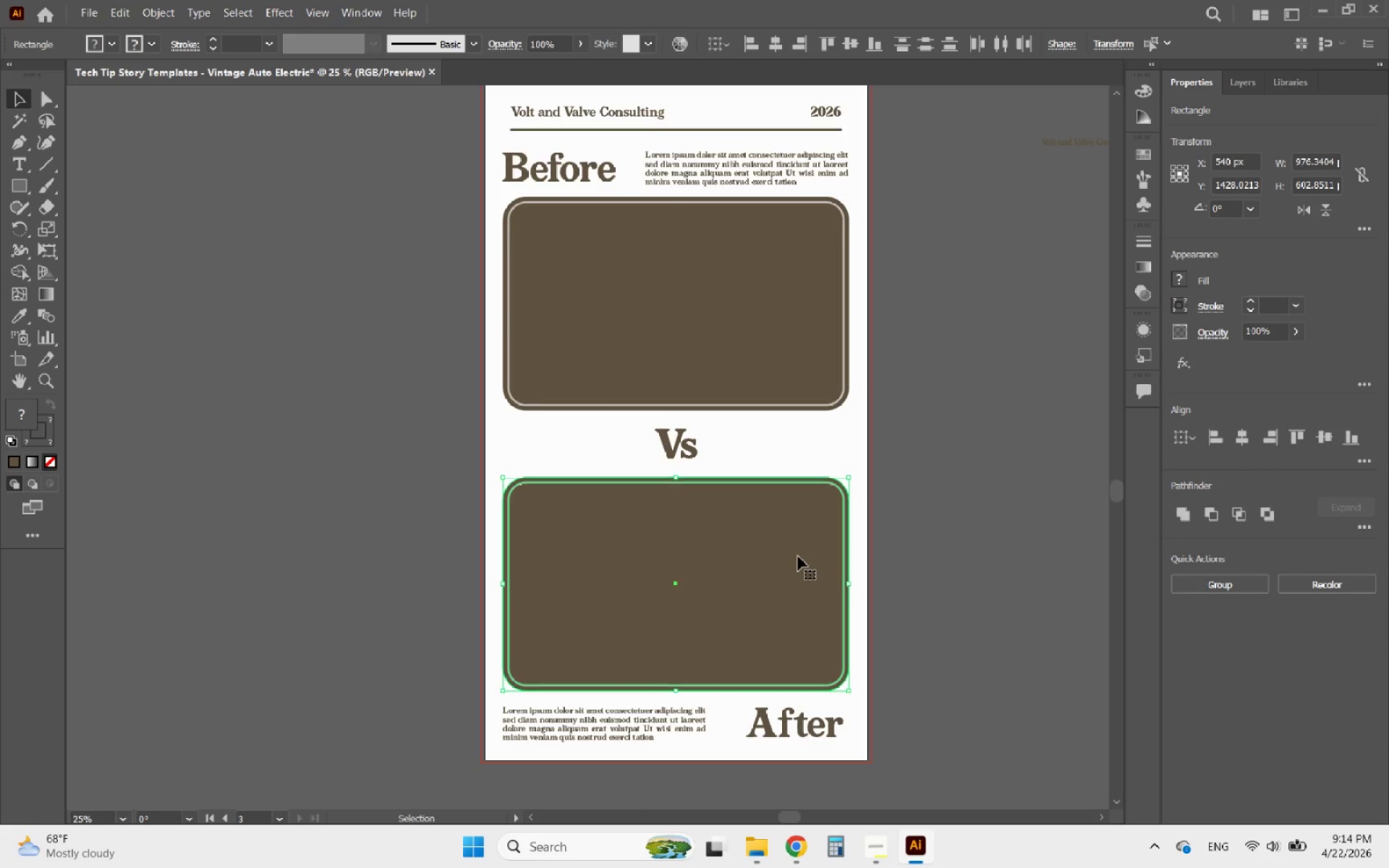 
key(ArrowUp)
 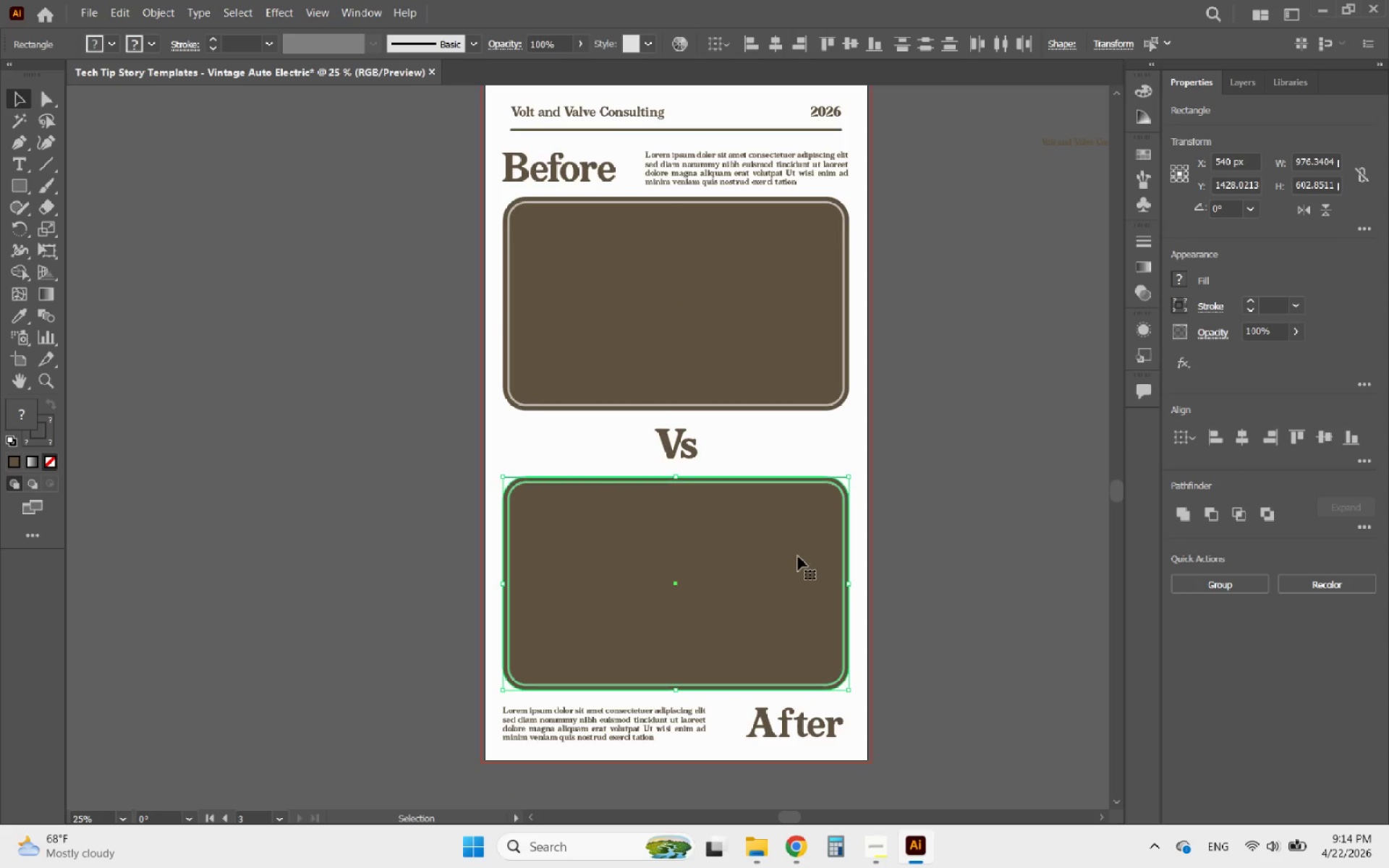 
key(ArrowUp)
 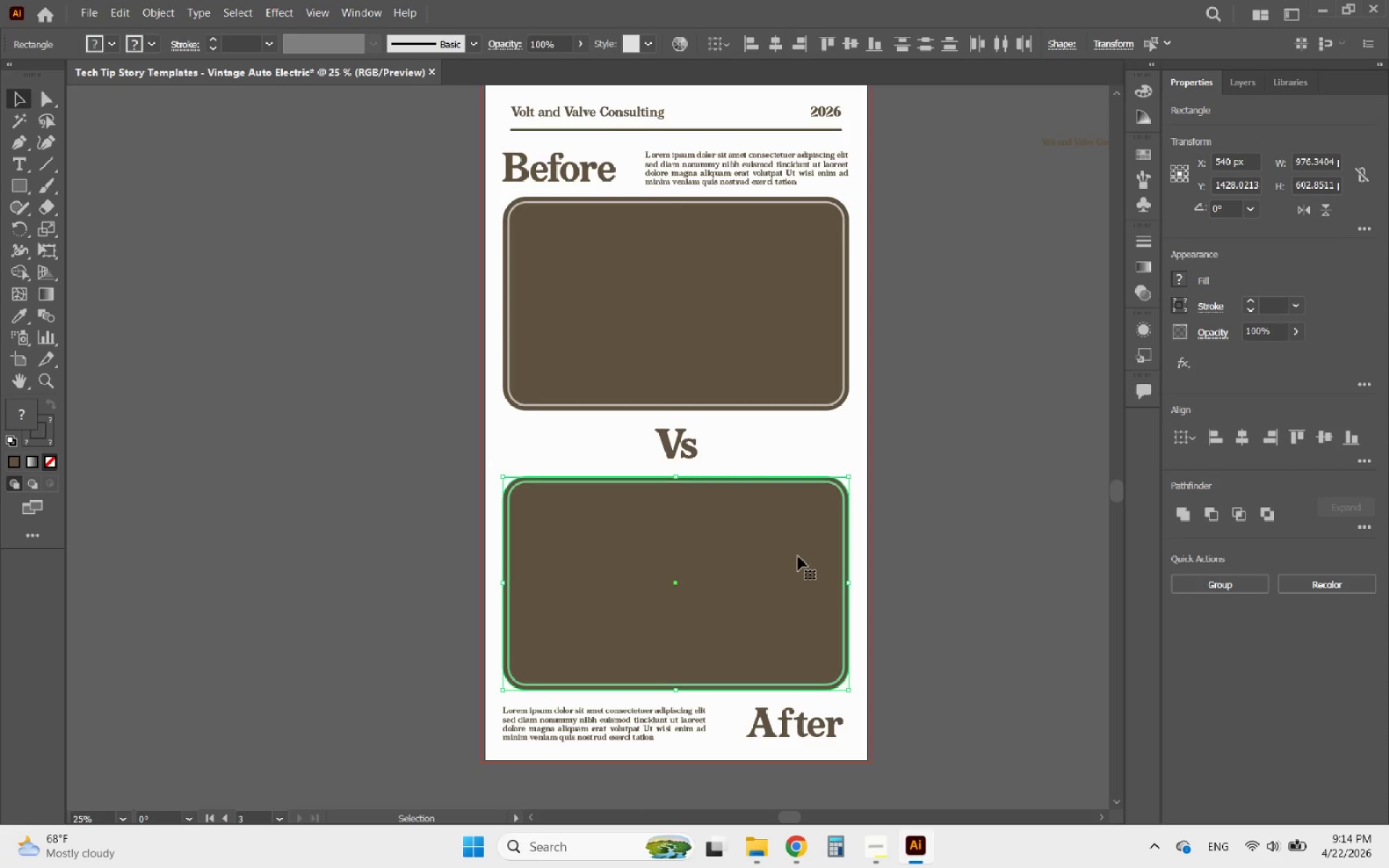 
key(ArrowUp)
 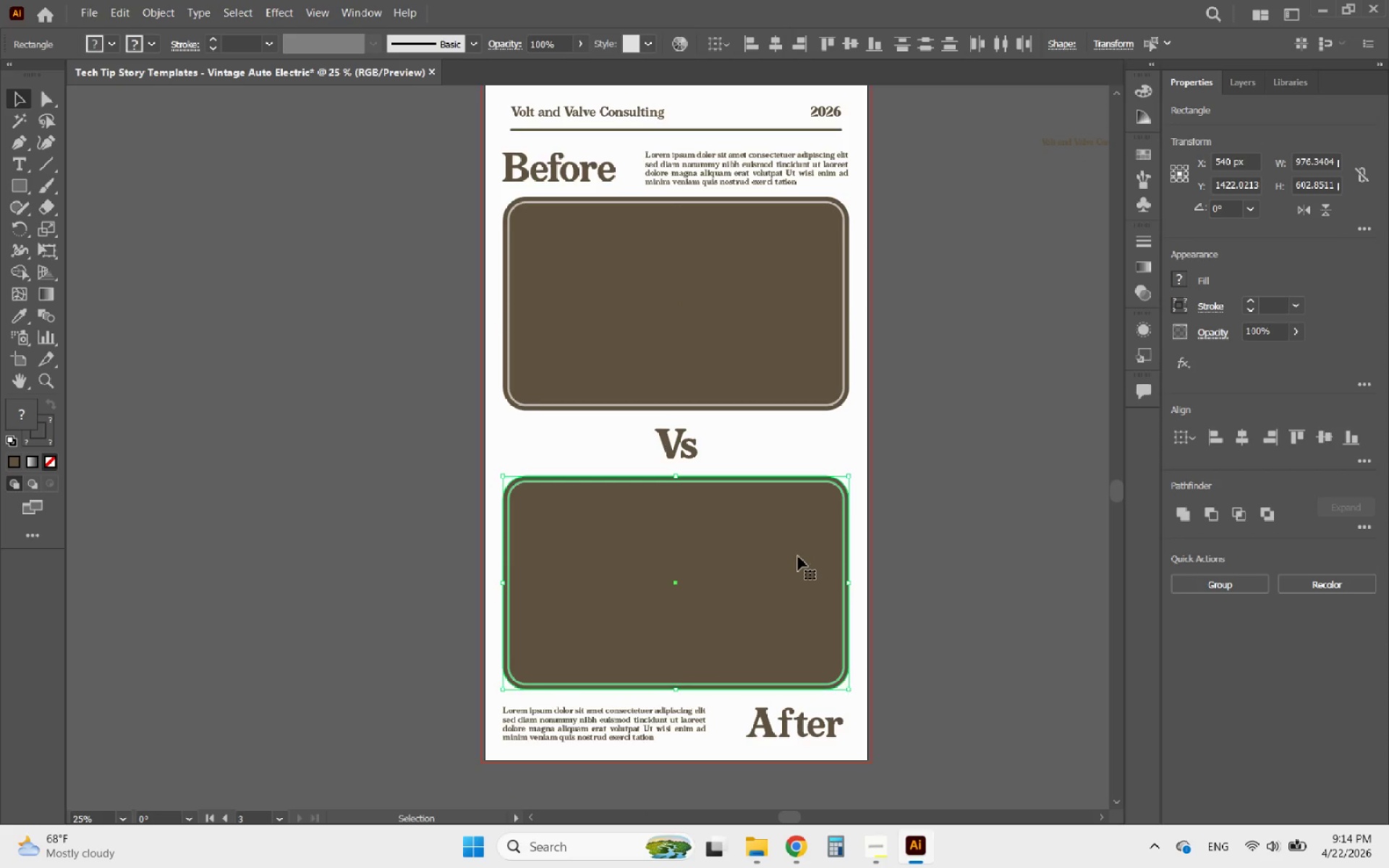 
key(ArrowUp)
 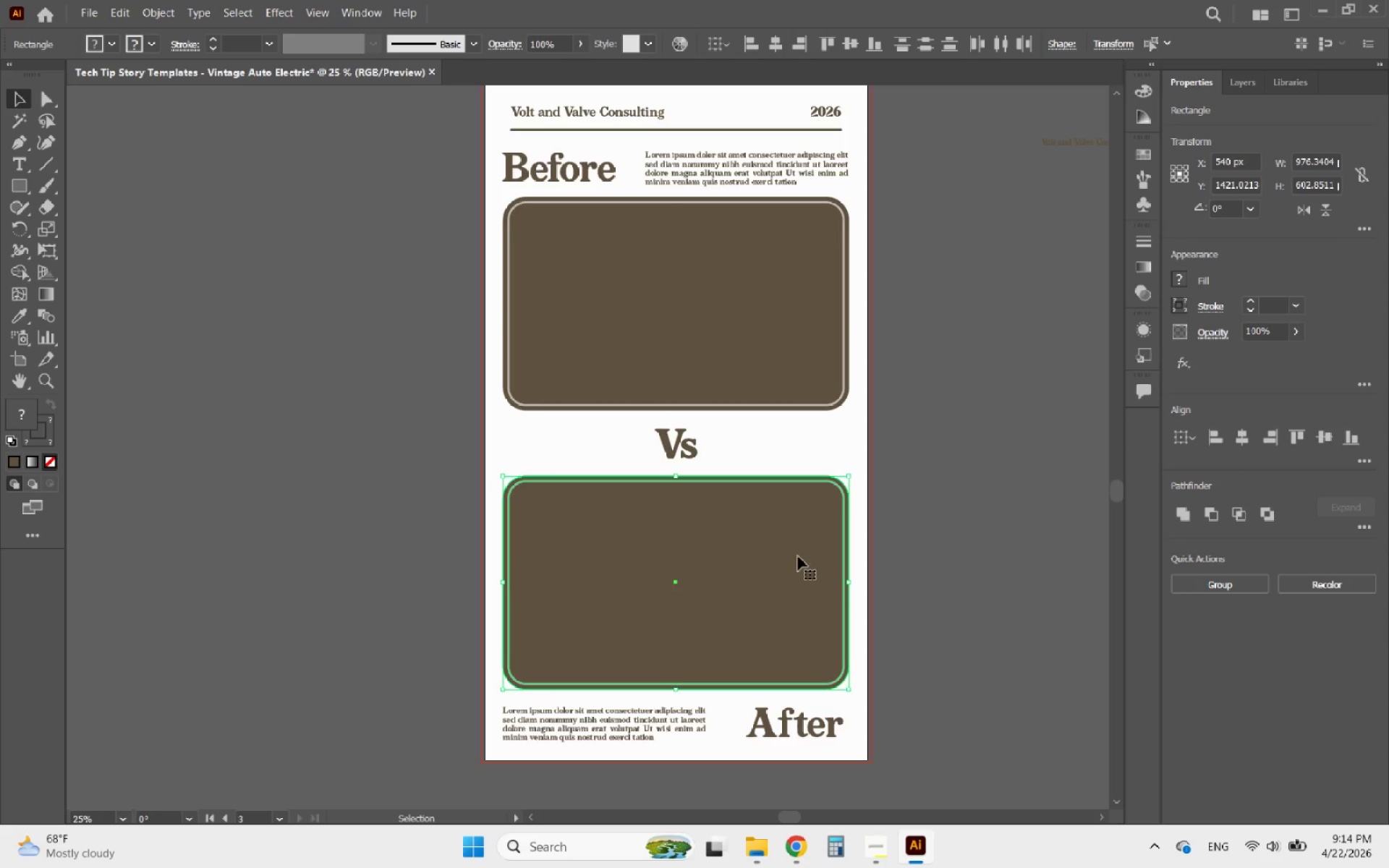 
key(ArrowUp)
 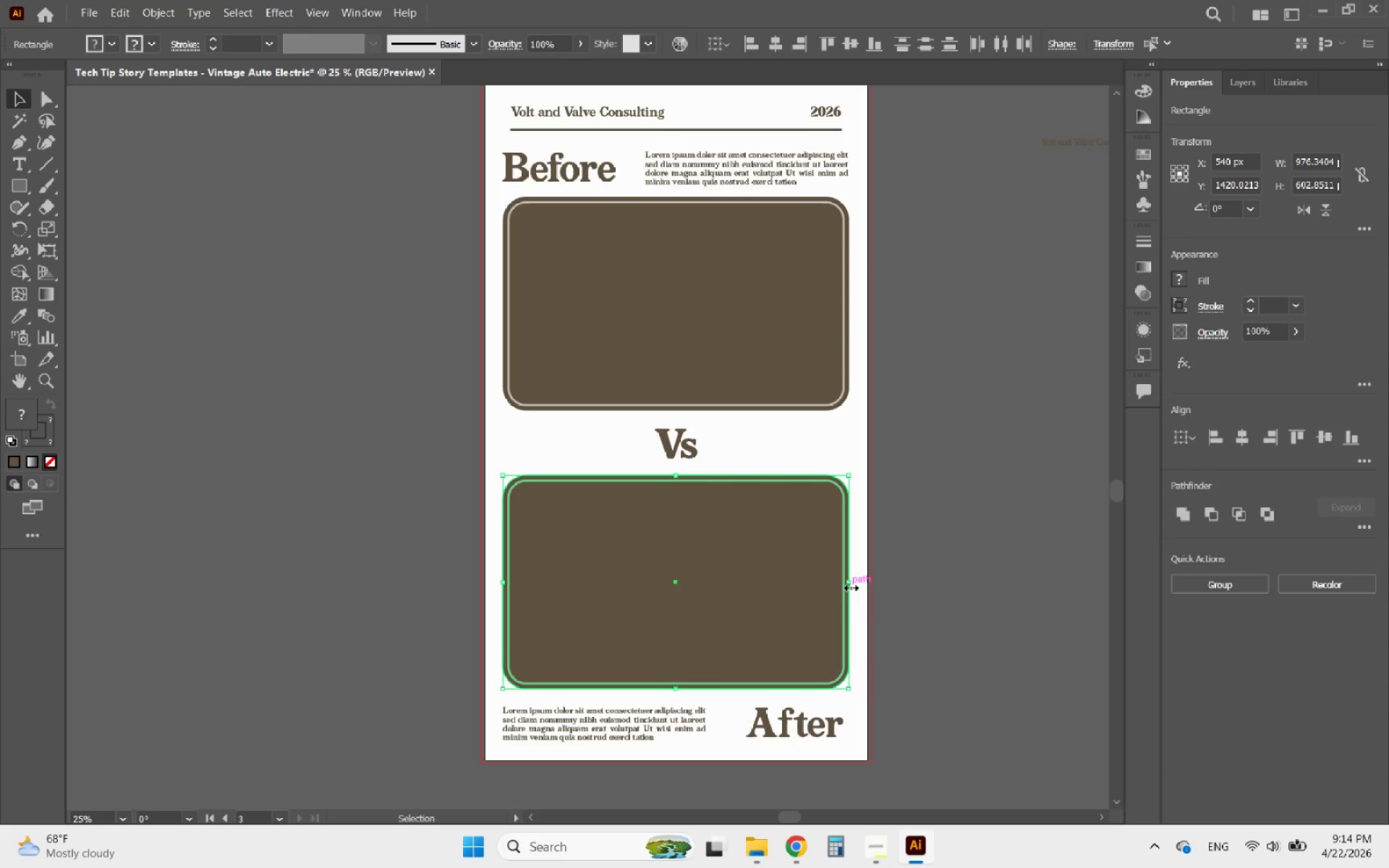 
left_click([933, 600])
 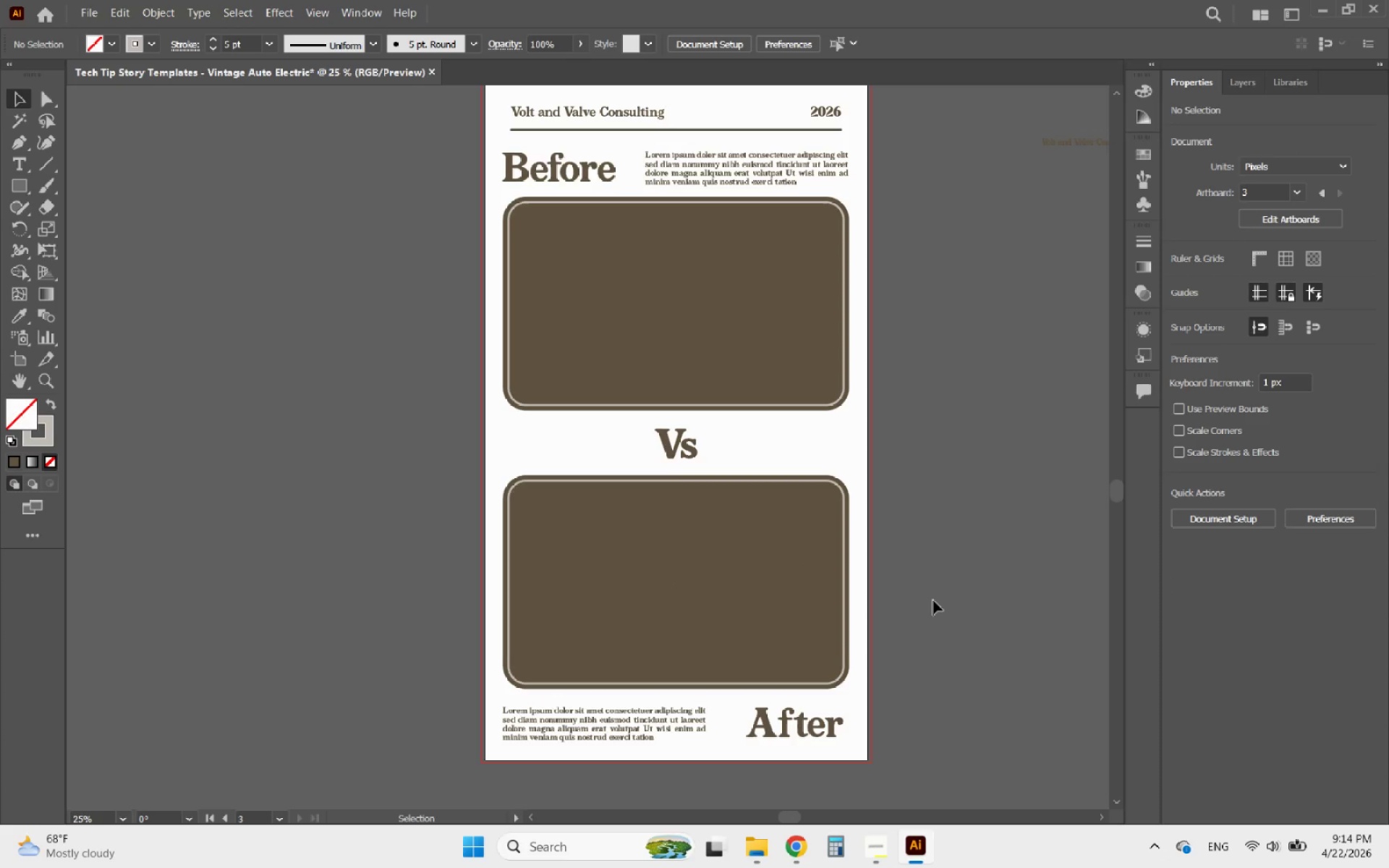 
wait(5.52)
 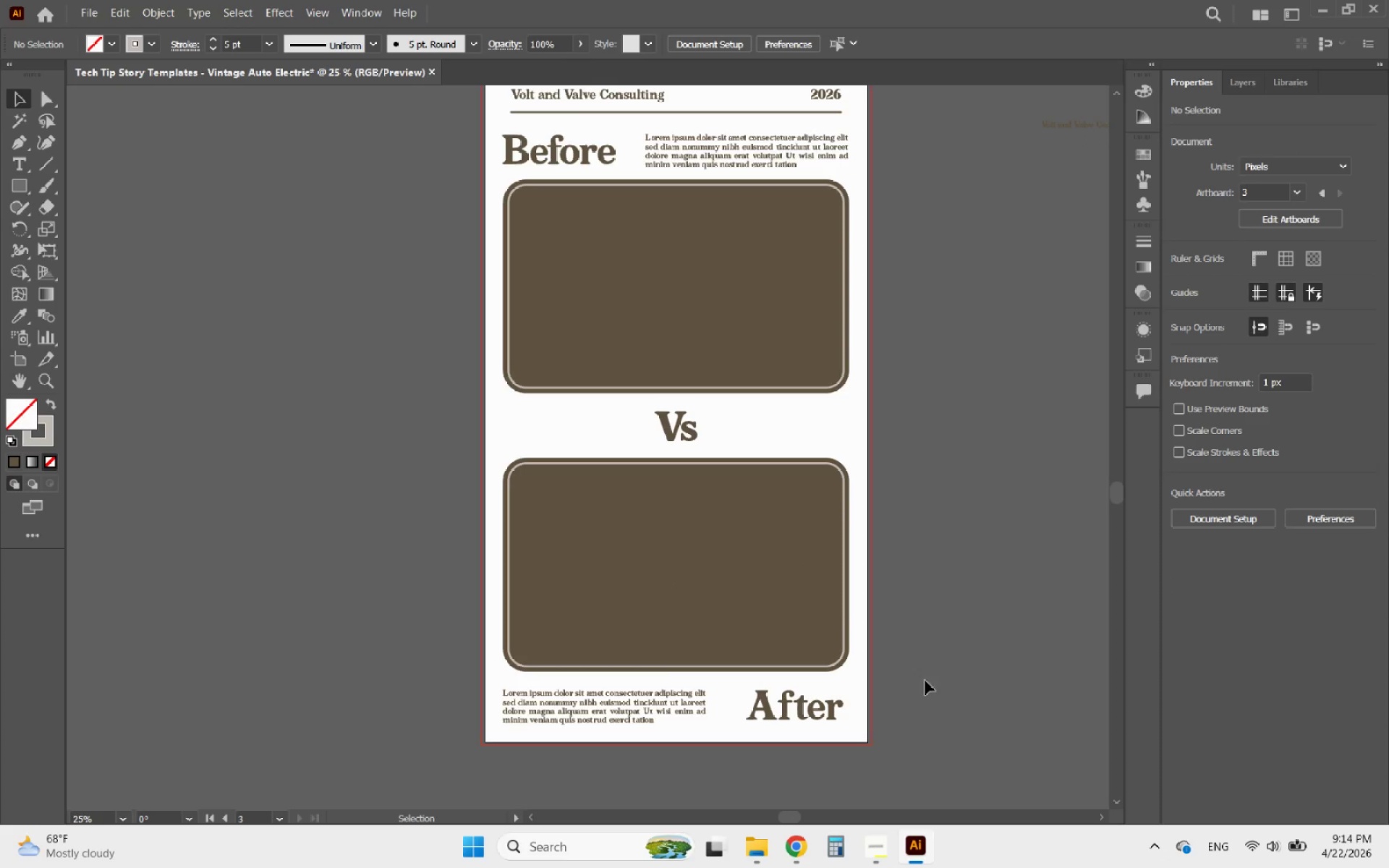 
left_click([875, 847])
 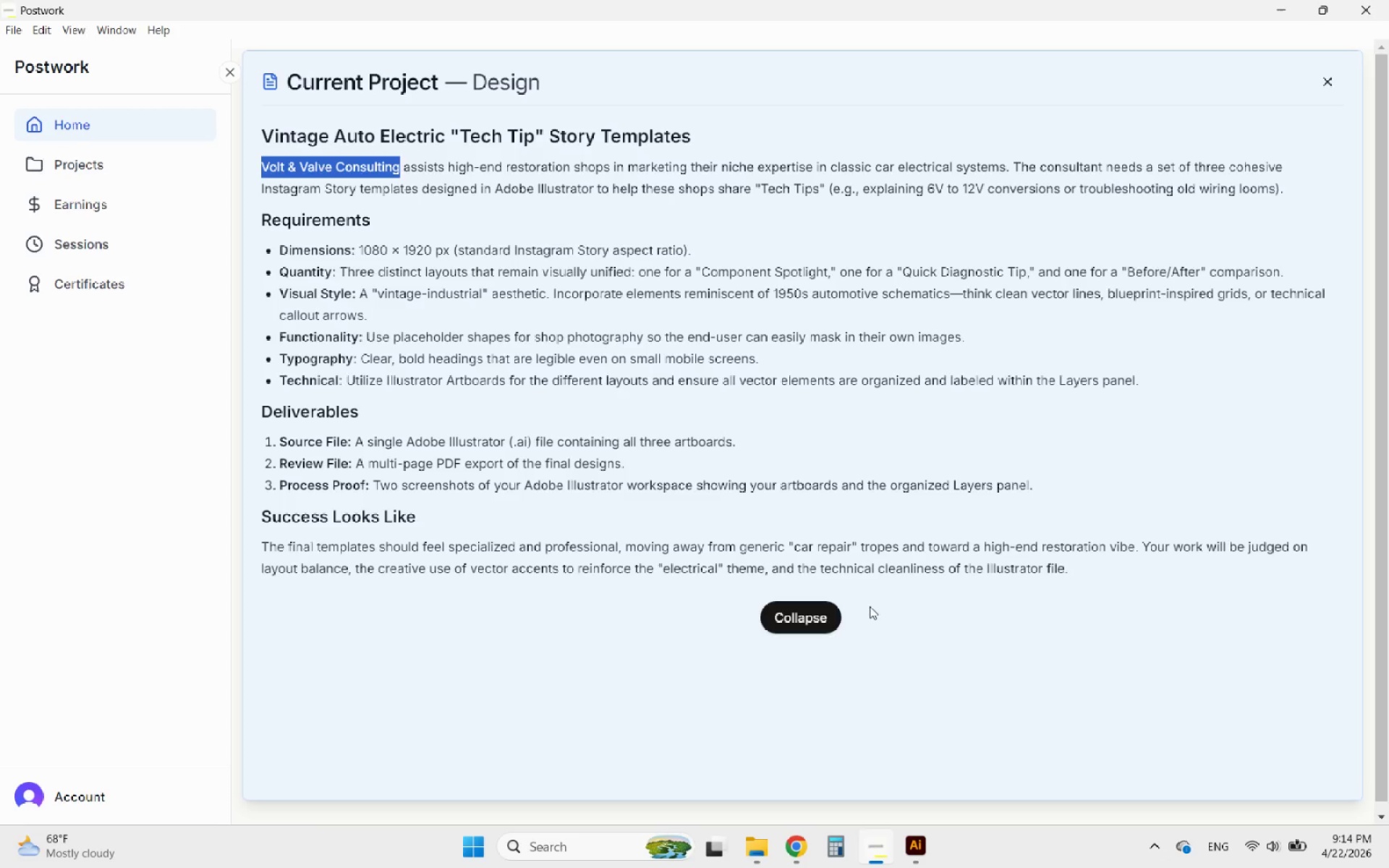 
scroll: coordinate [926, 614], scroll_direction: down, amount: 1.0